 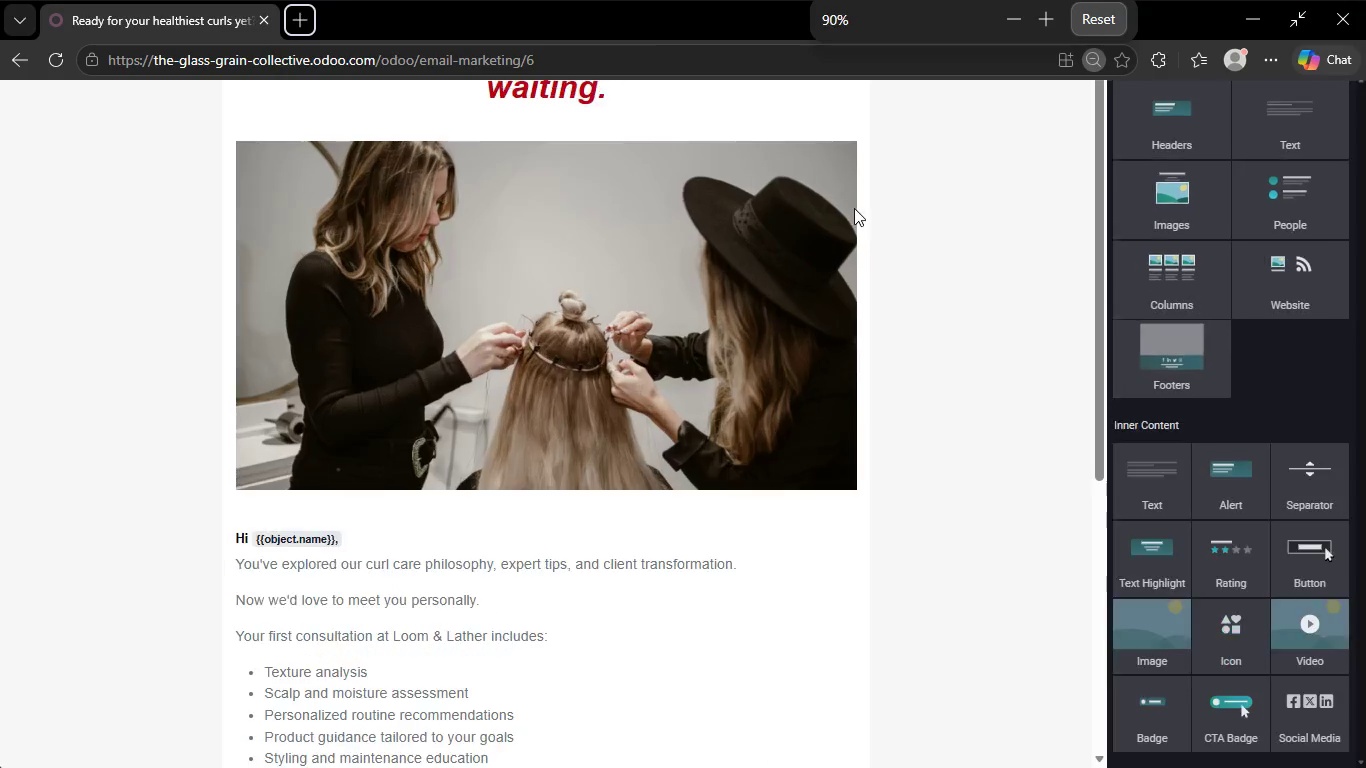 
key(Control+Equal)
 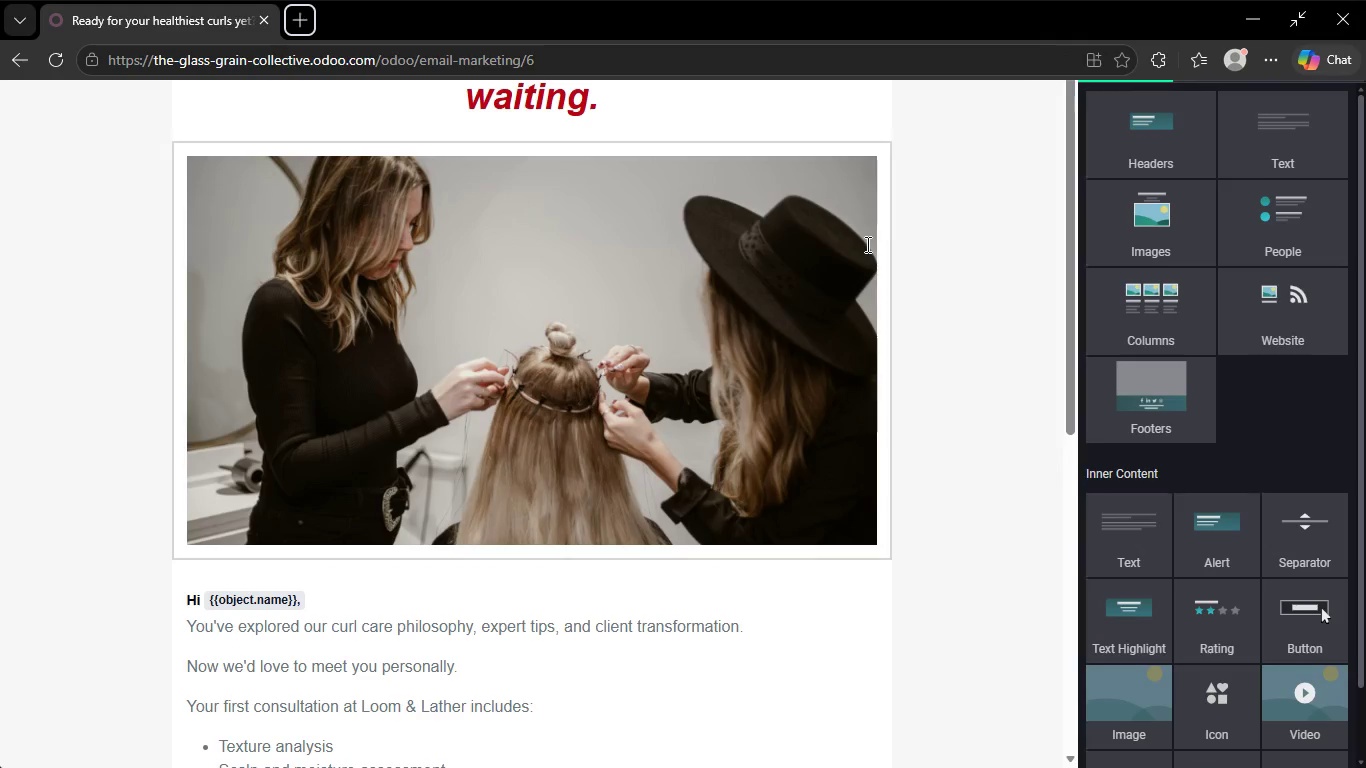 
left_click([975, 278])
 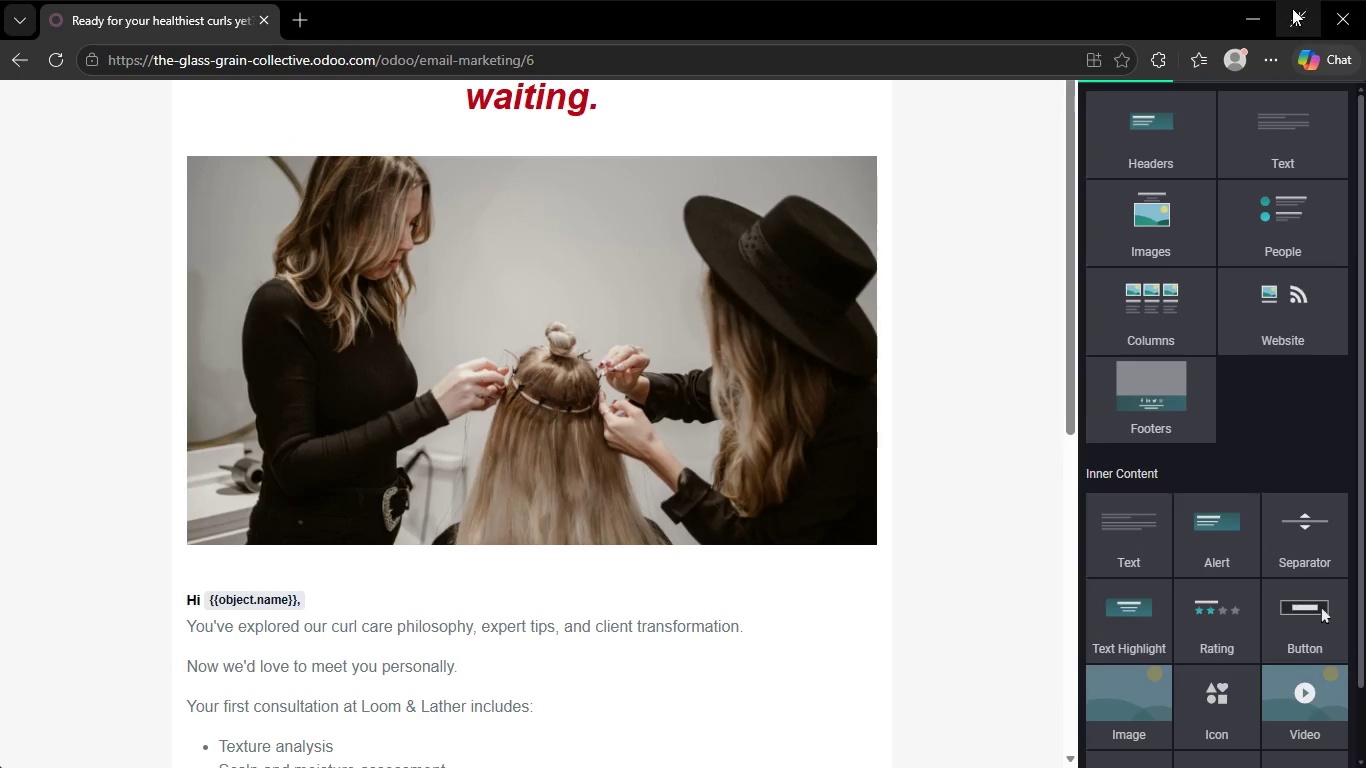 
left_click([1305, 14])
 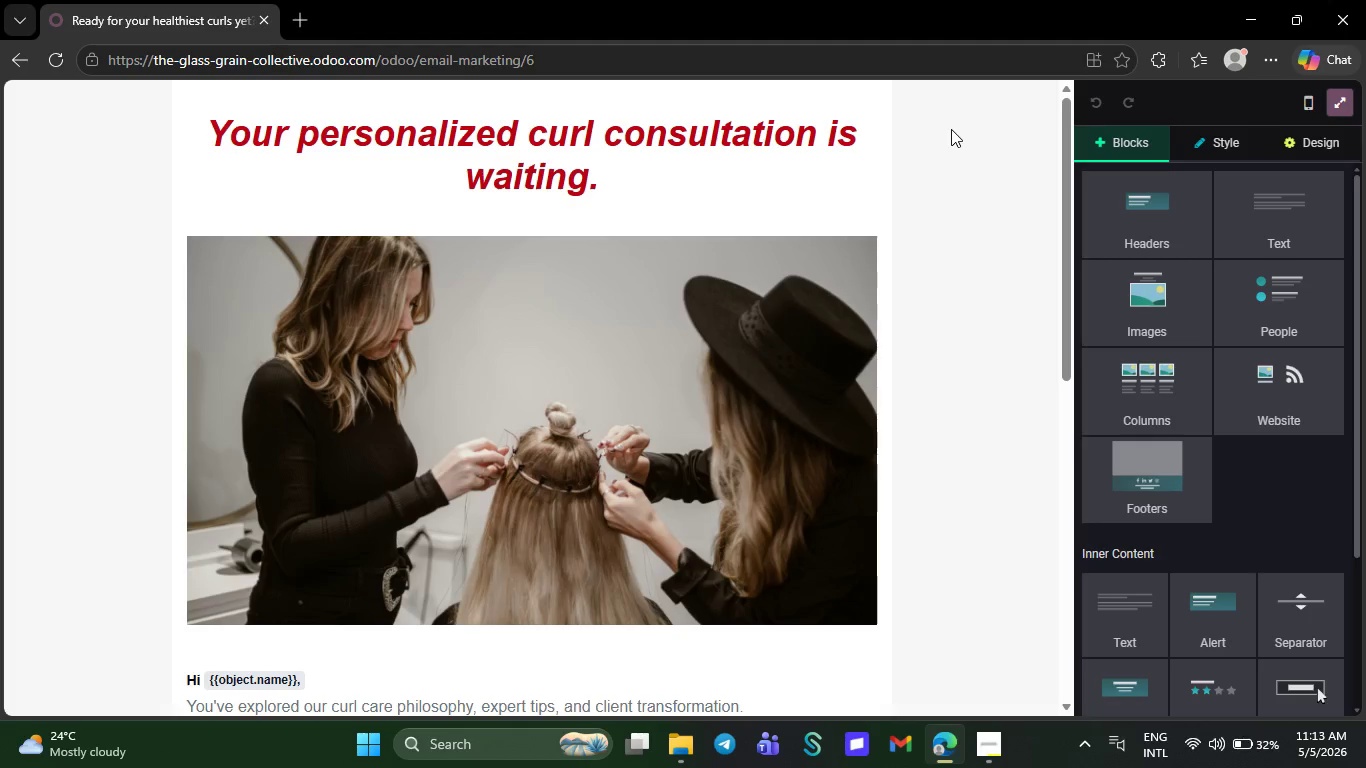 
wait(8.83)
 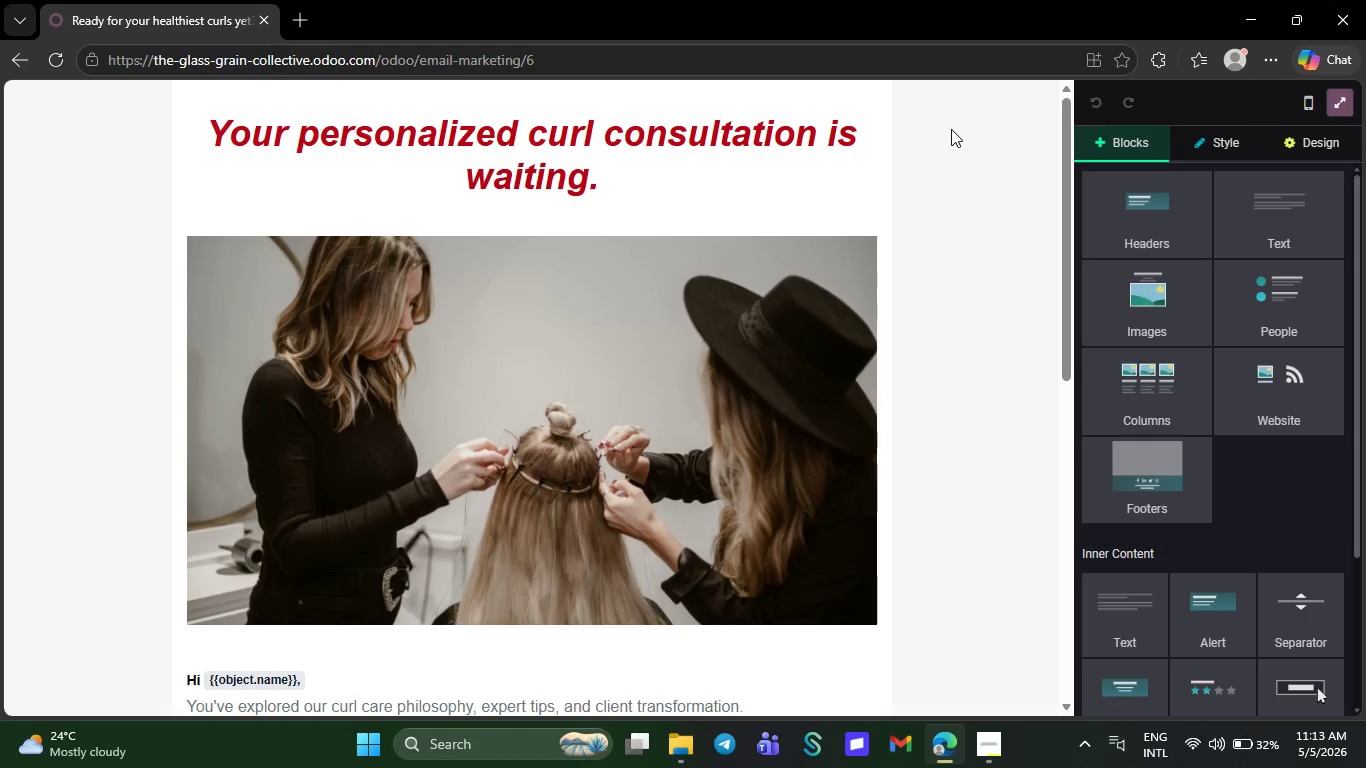 
left_click([985, 743])